 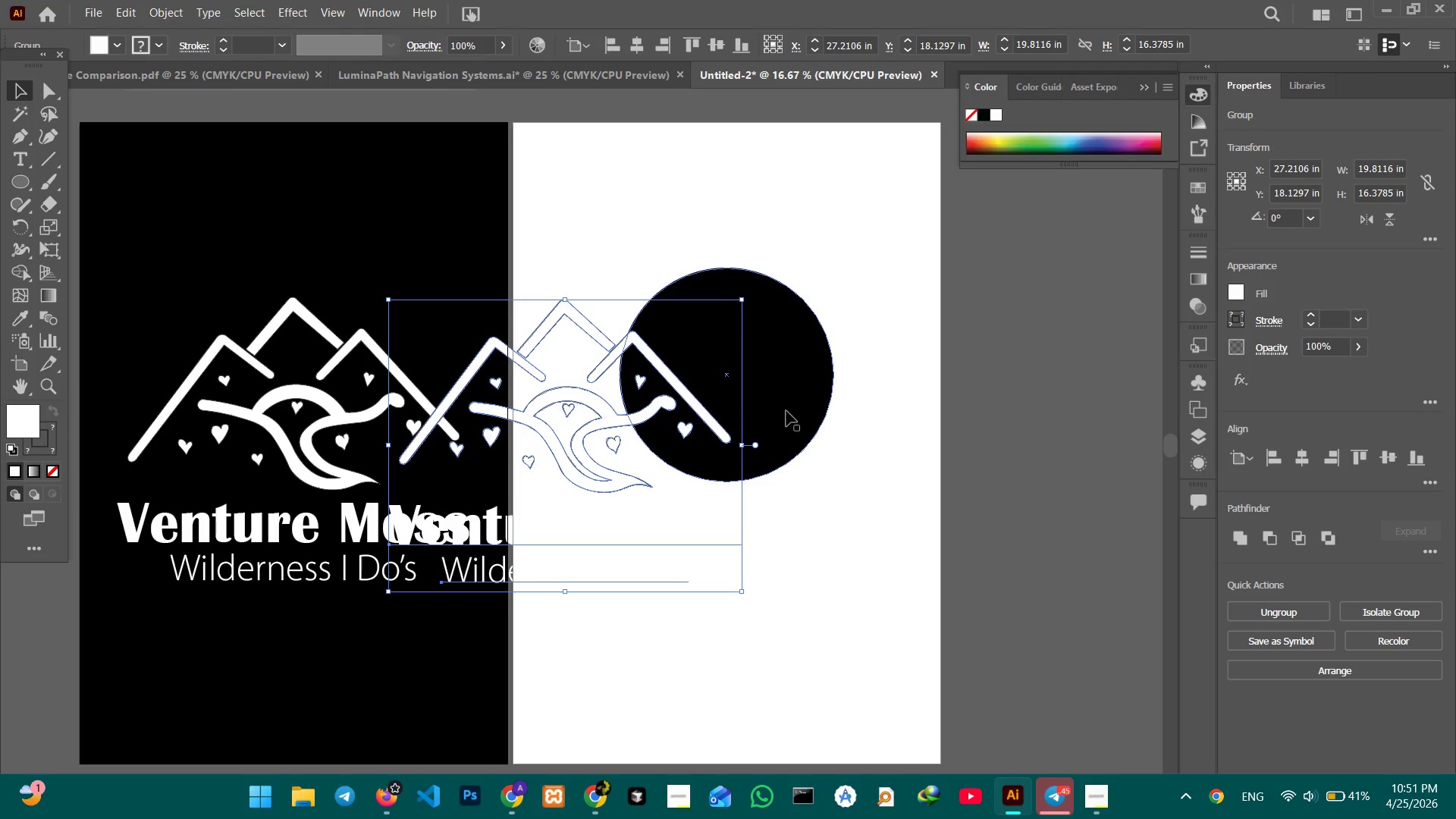 
hold_key(key=ShiftLeft, duration=1.45)
 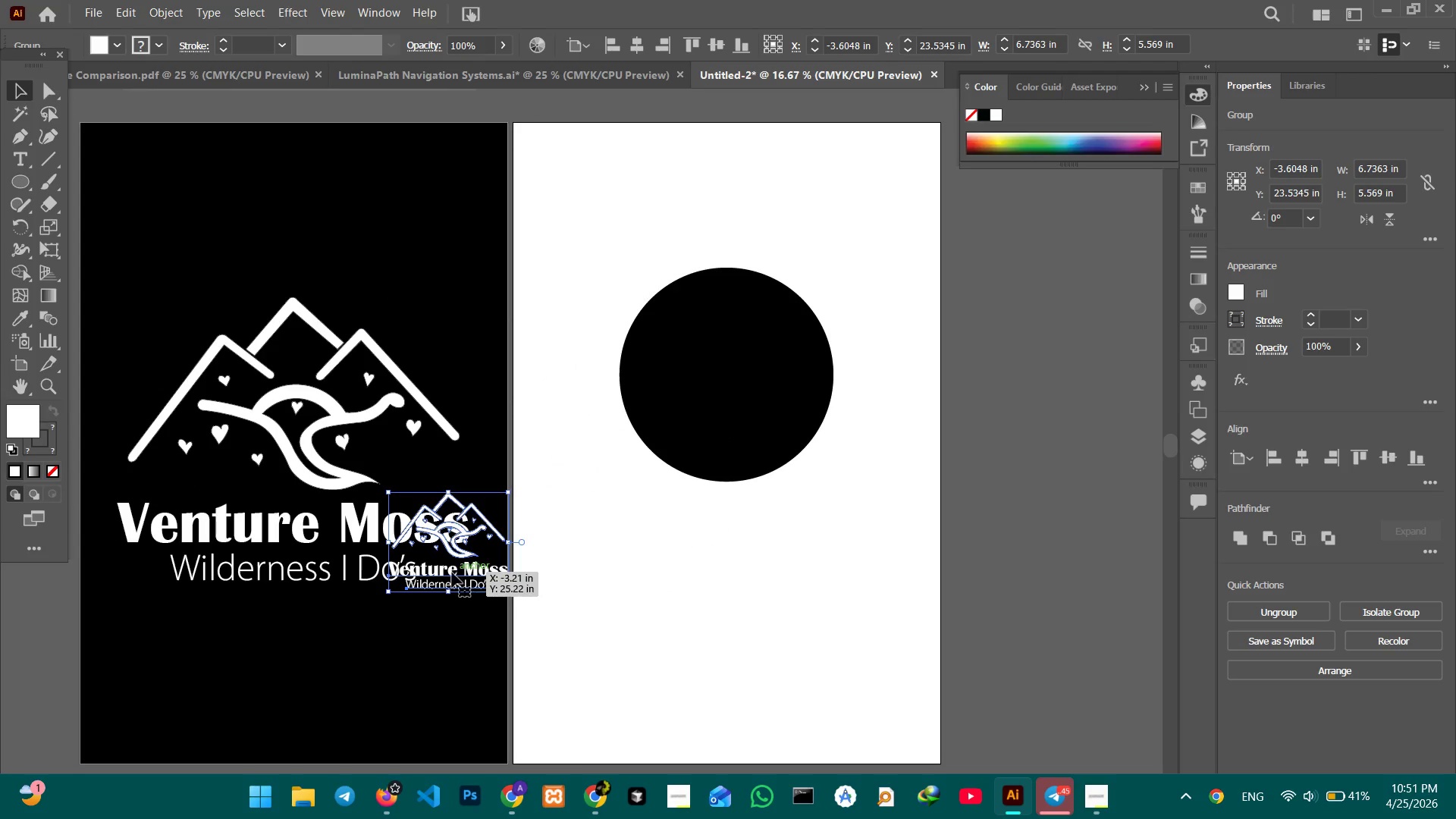 
left_click_drag(start_coordinate=[452, 573], to_coordinate=[725, 377])
 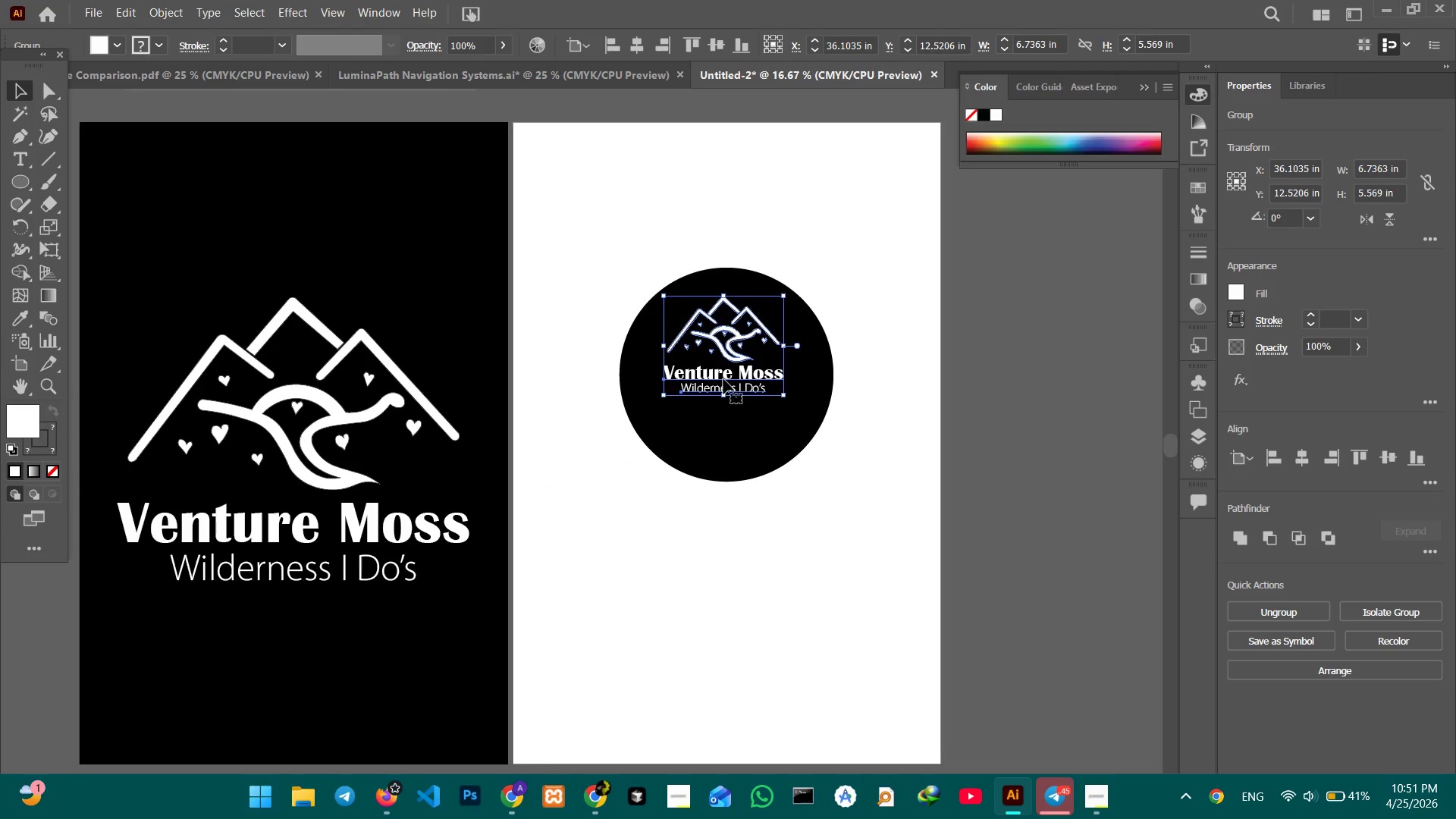 
key(Control+Equal)
 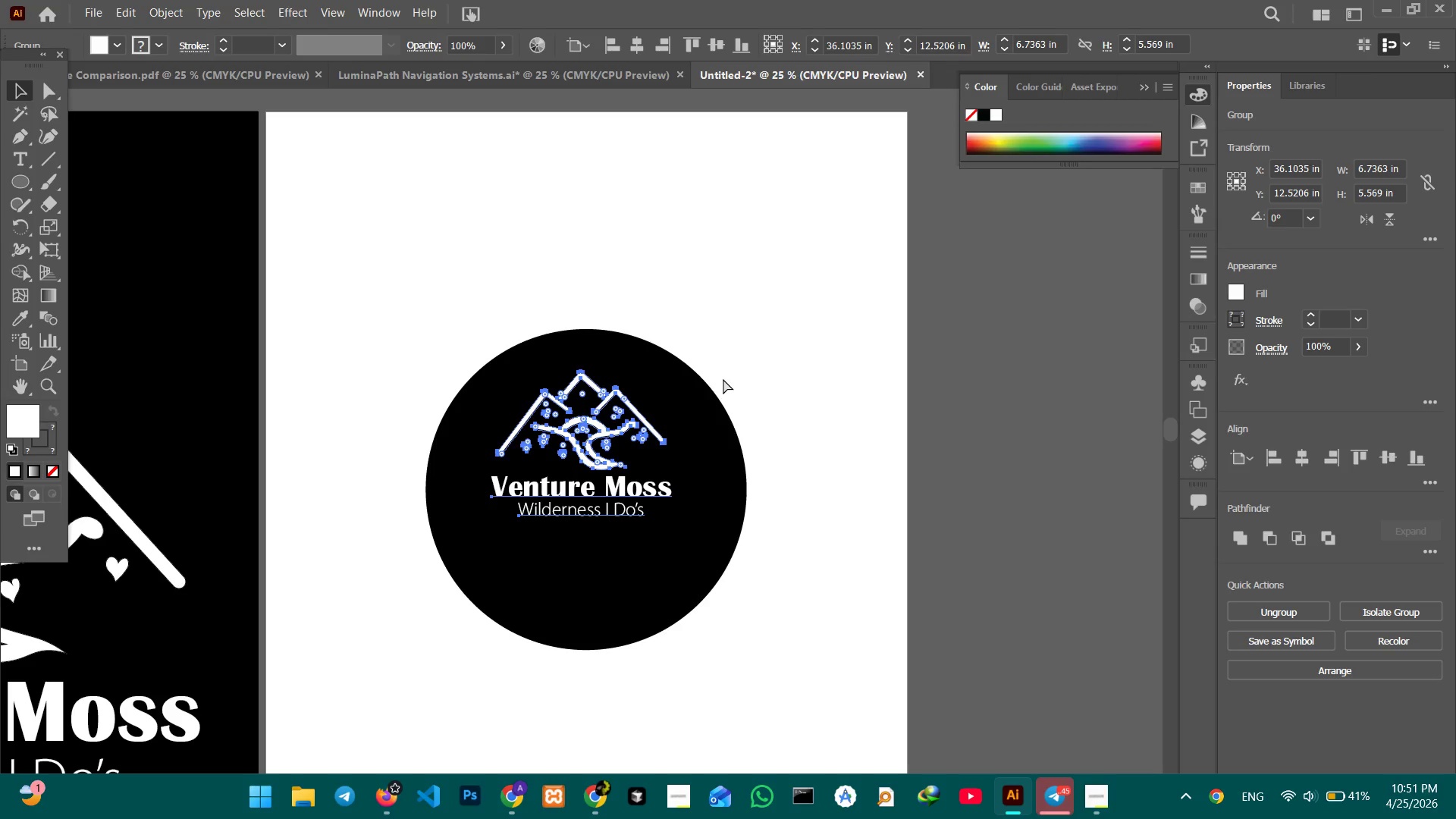 
key(Control+Equal)
 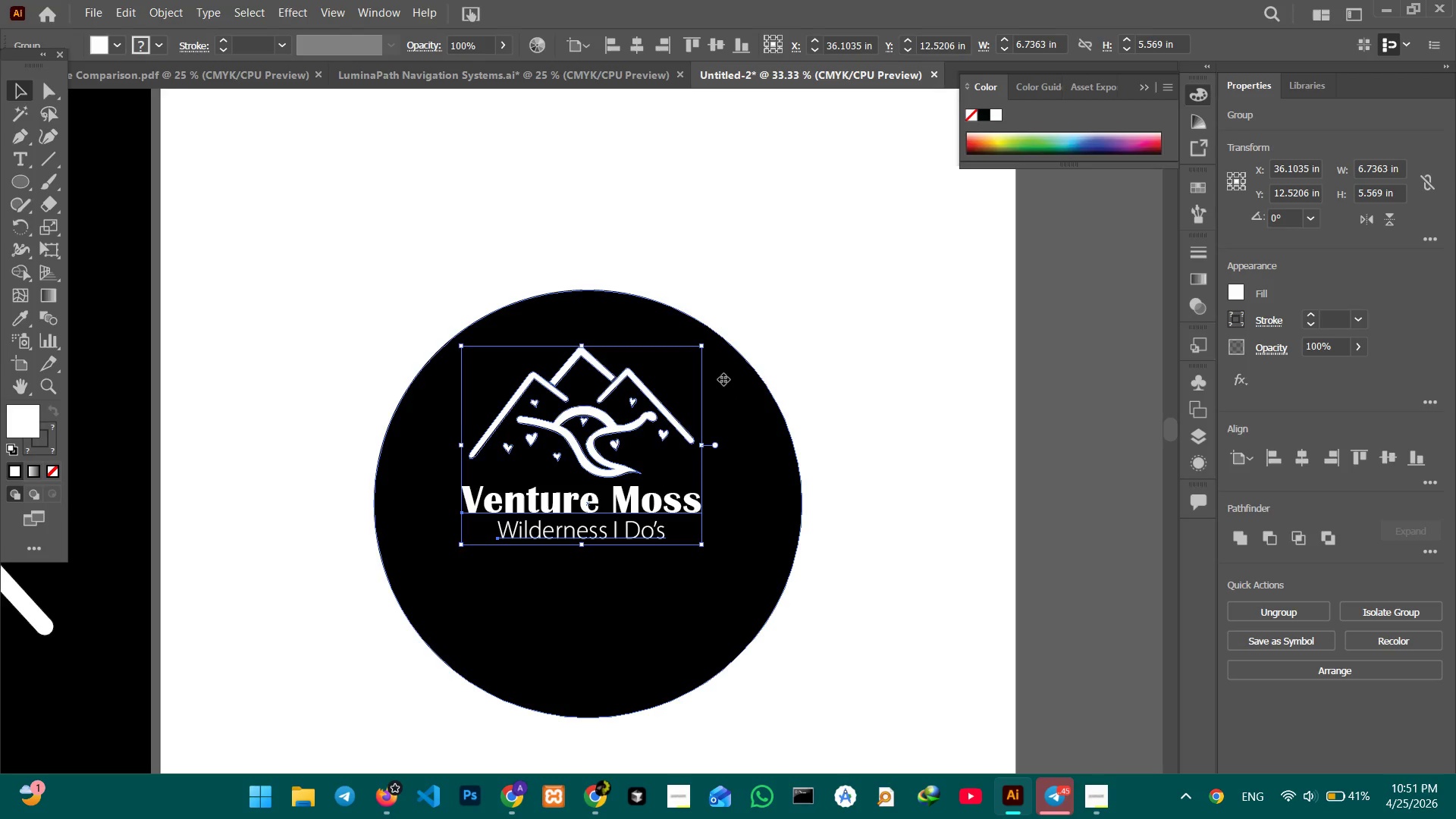 
hold_key(key=Space, duration=0.86)
 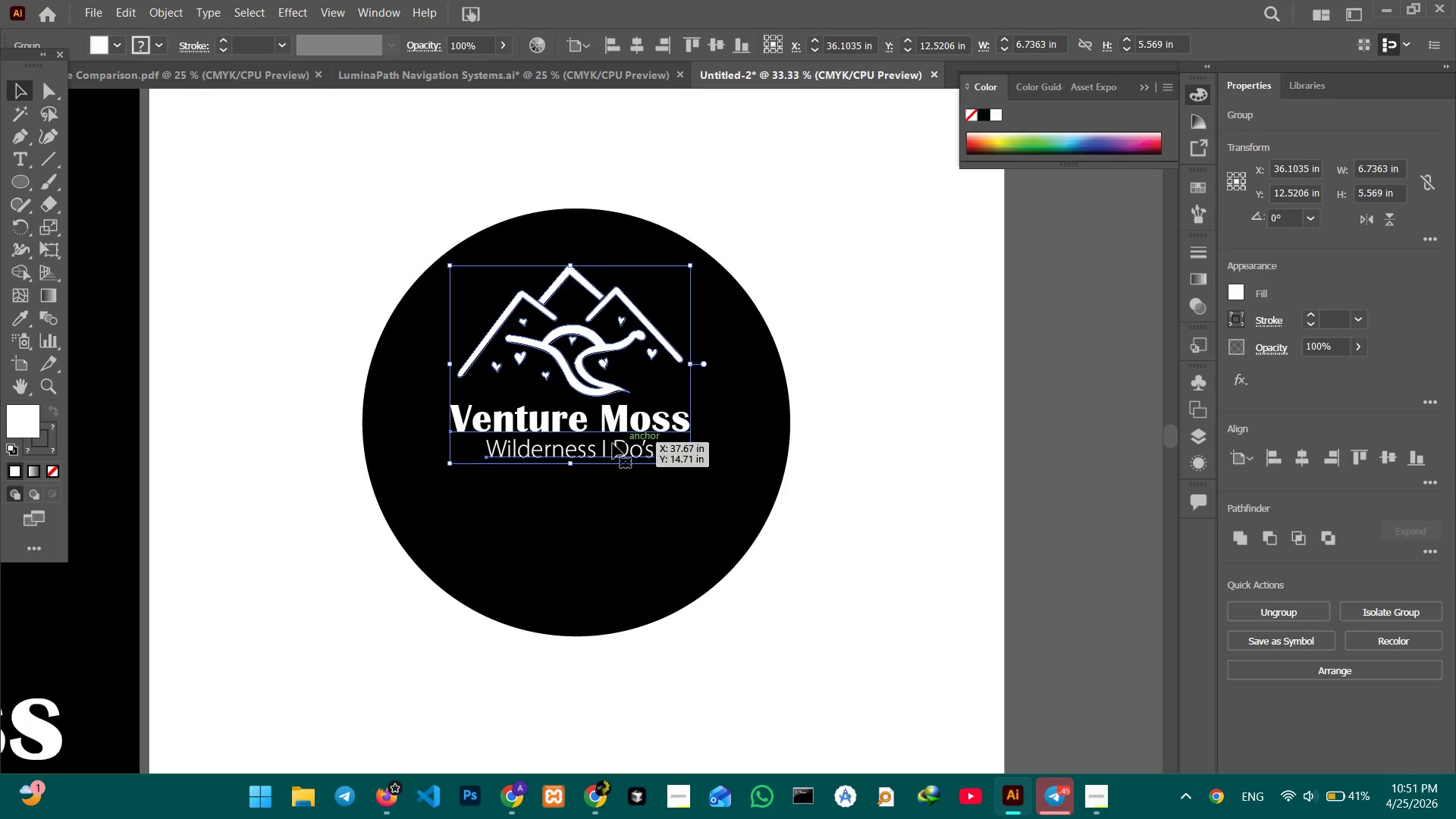 
left_click_drag(start_coordinate=[730, 400], to_coordinate=[719, 318])
 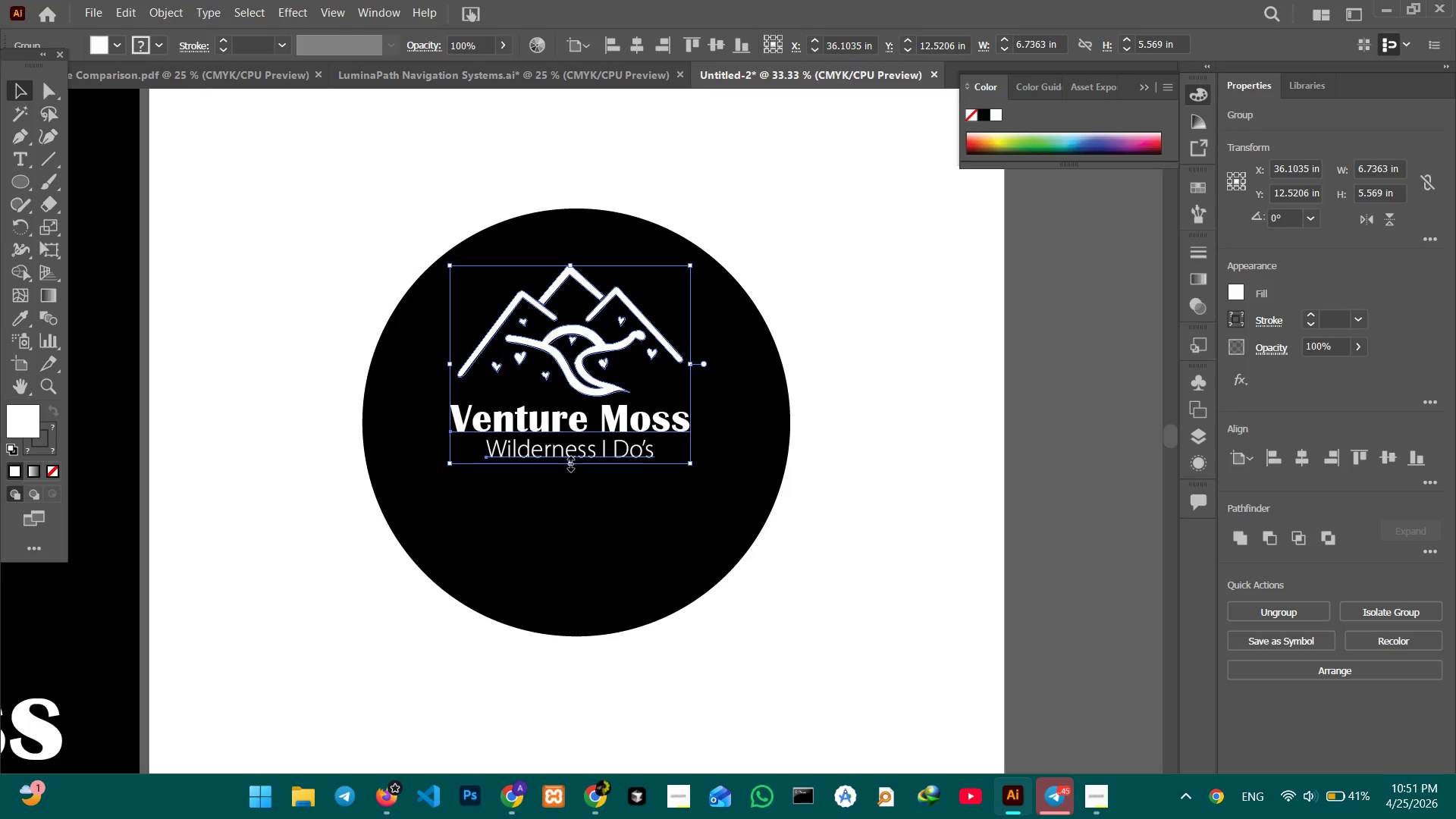 
hold_key(key=ShiftLeft, duration=1.88)
left_click_drag(start_coordinate=[573, 464], to_coordinate=[574, 474])
 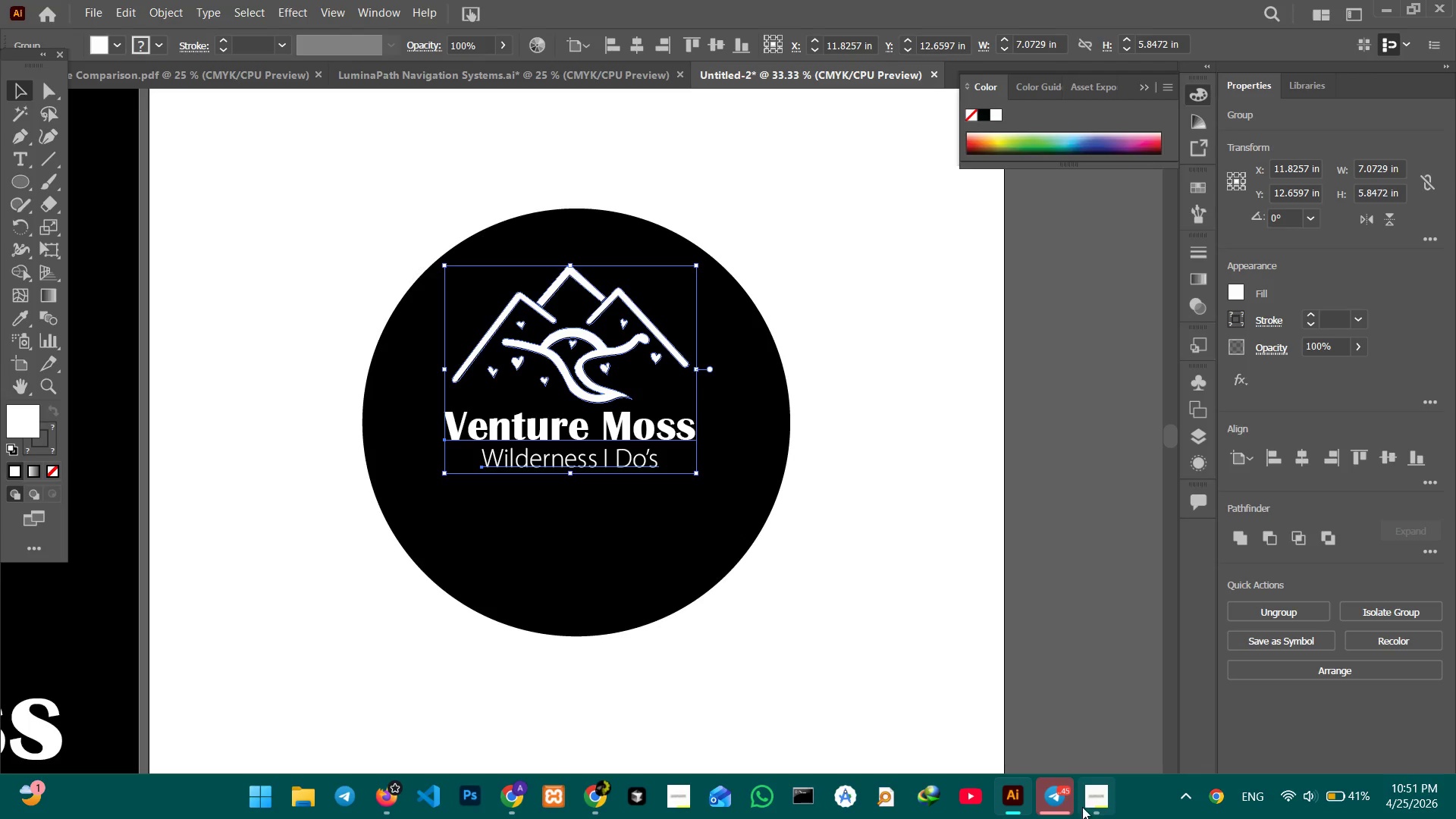 
left_click([1087, 802])